 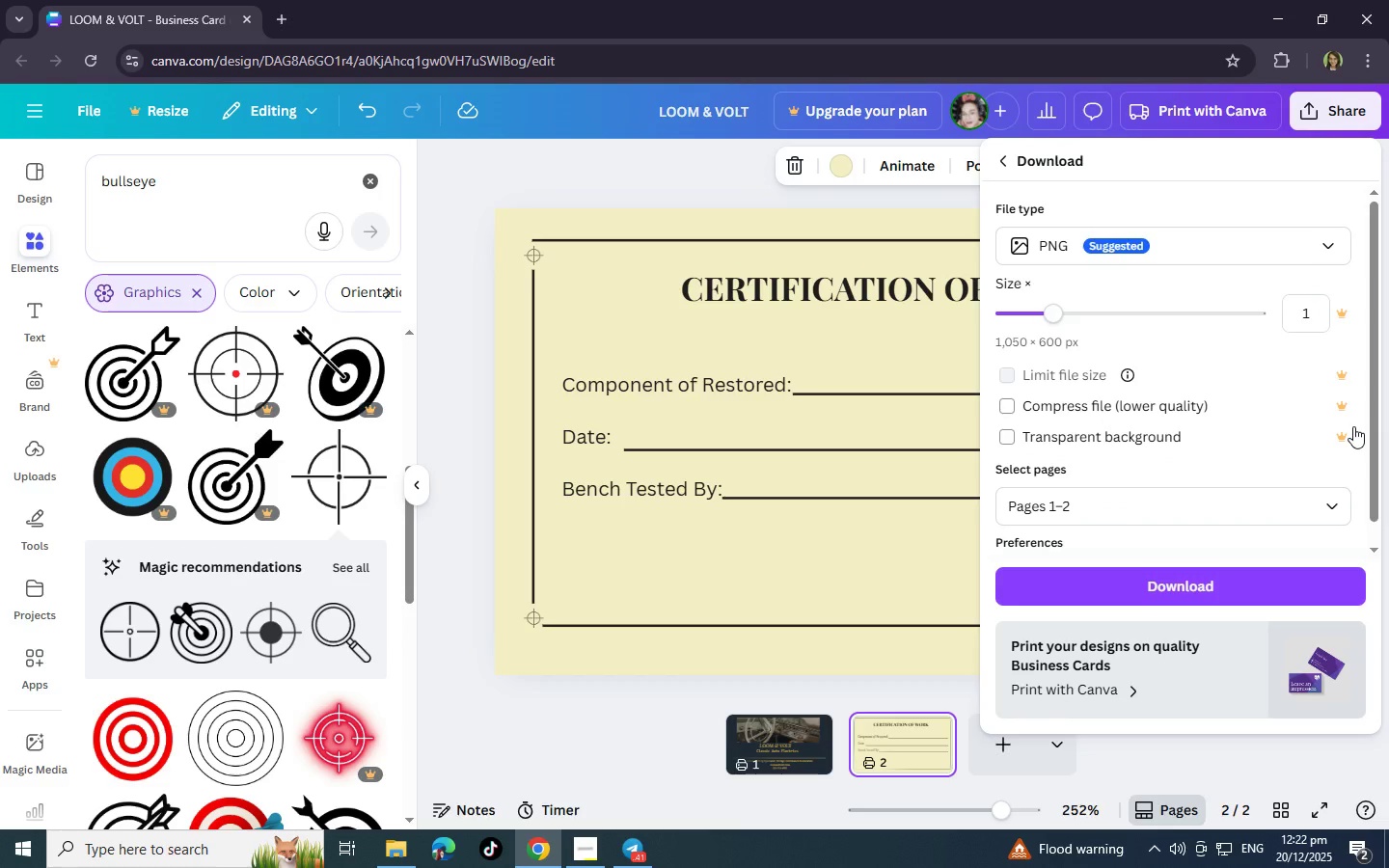 
scroll: coordinate [1215, 445], scroll_direction: up, amount: 1.0
 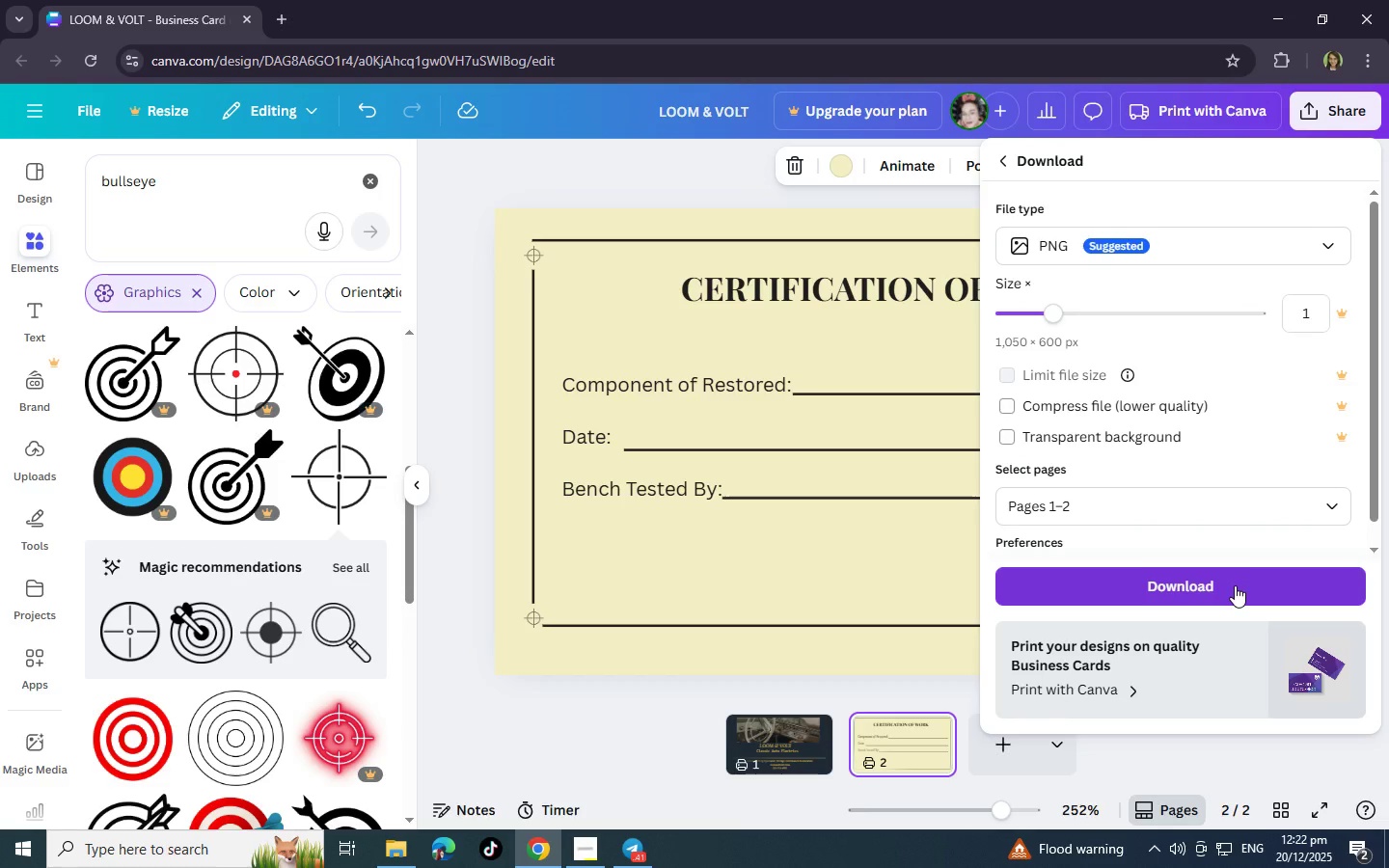 
left_click([1235, 585])
 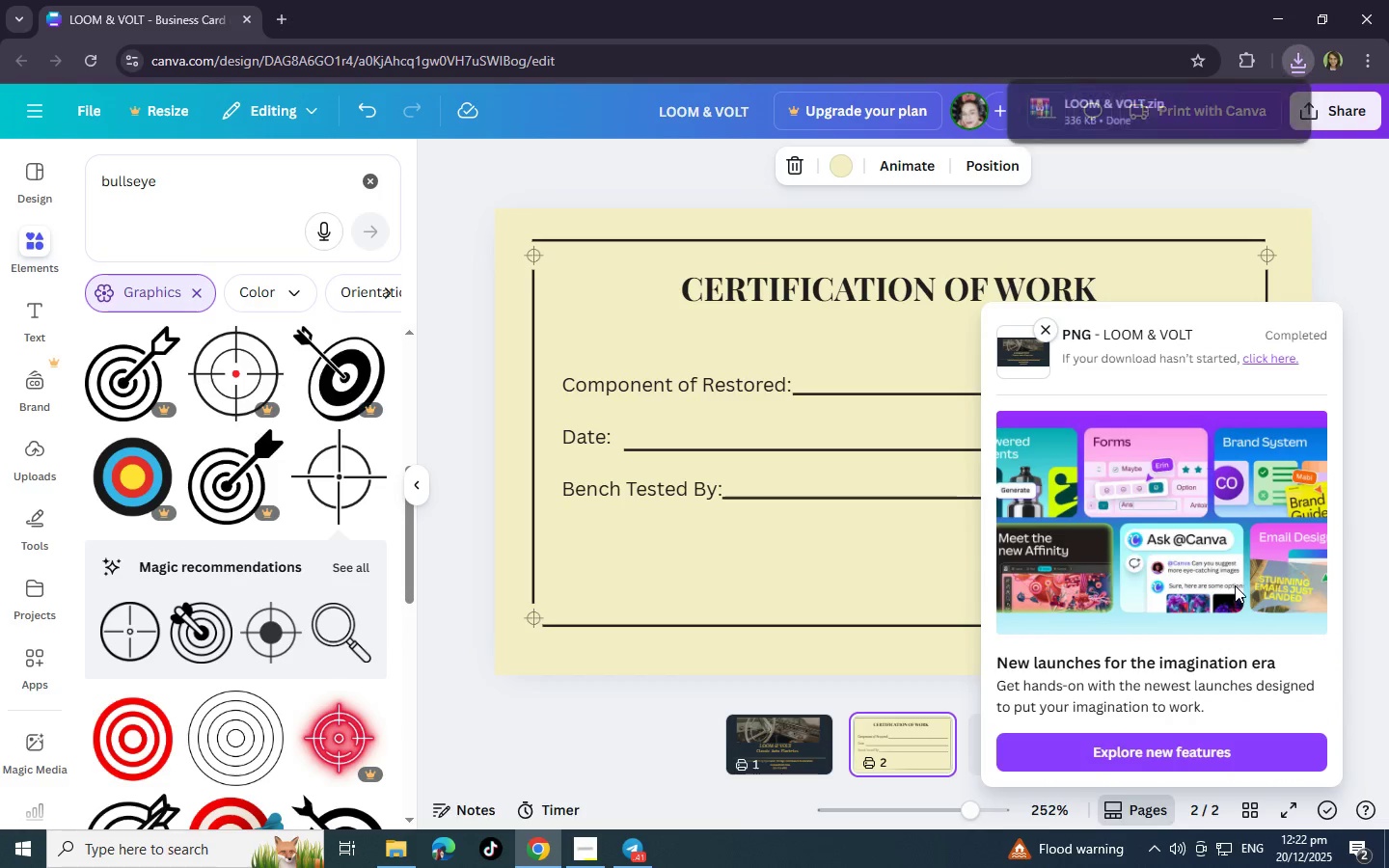 
wait(11.22)
 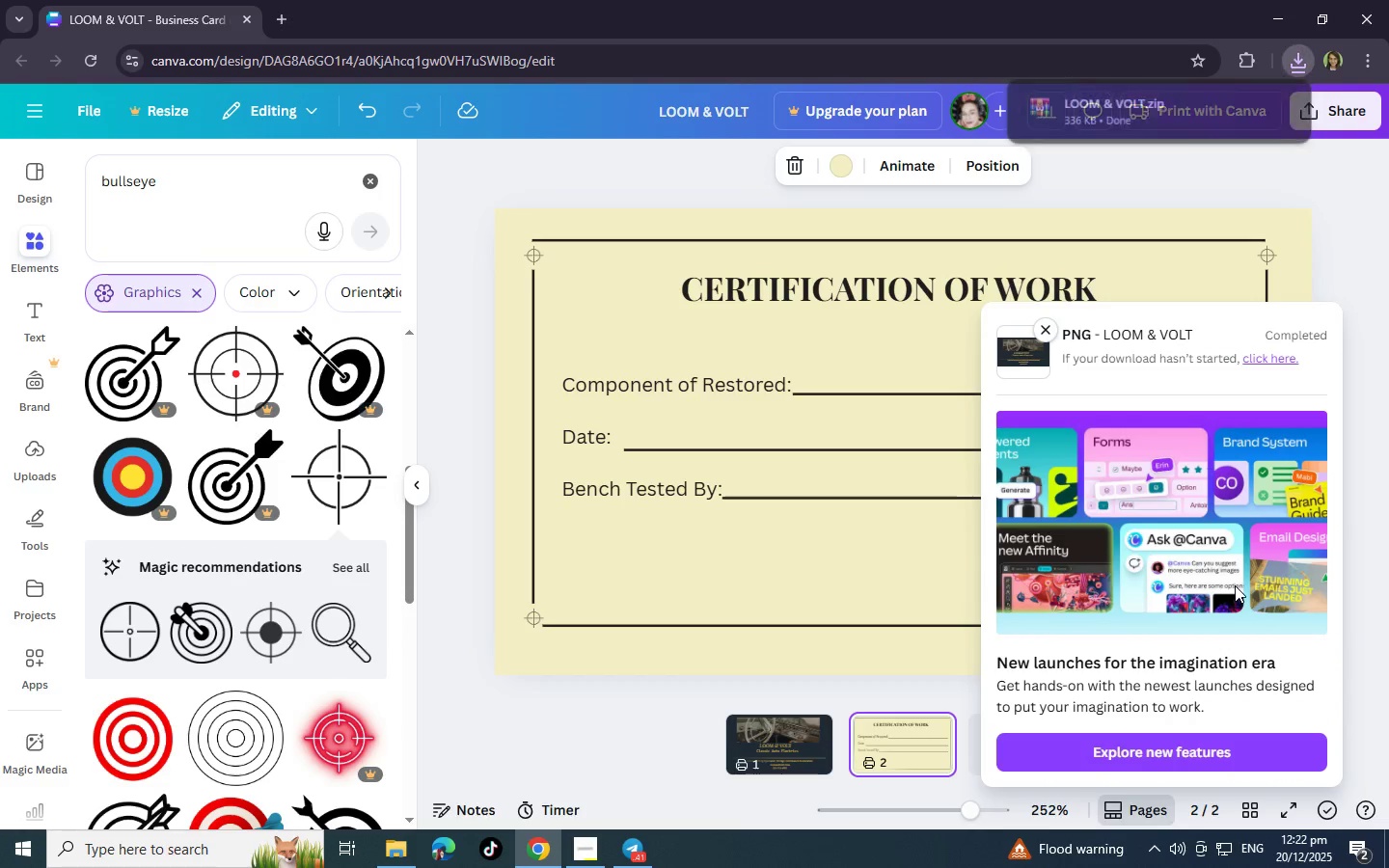 
left_click([1333, 169])
 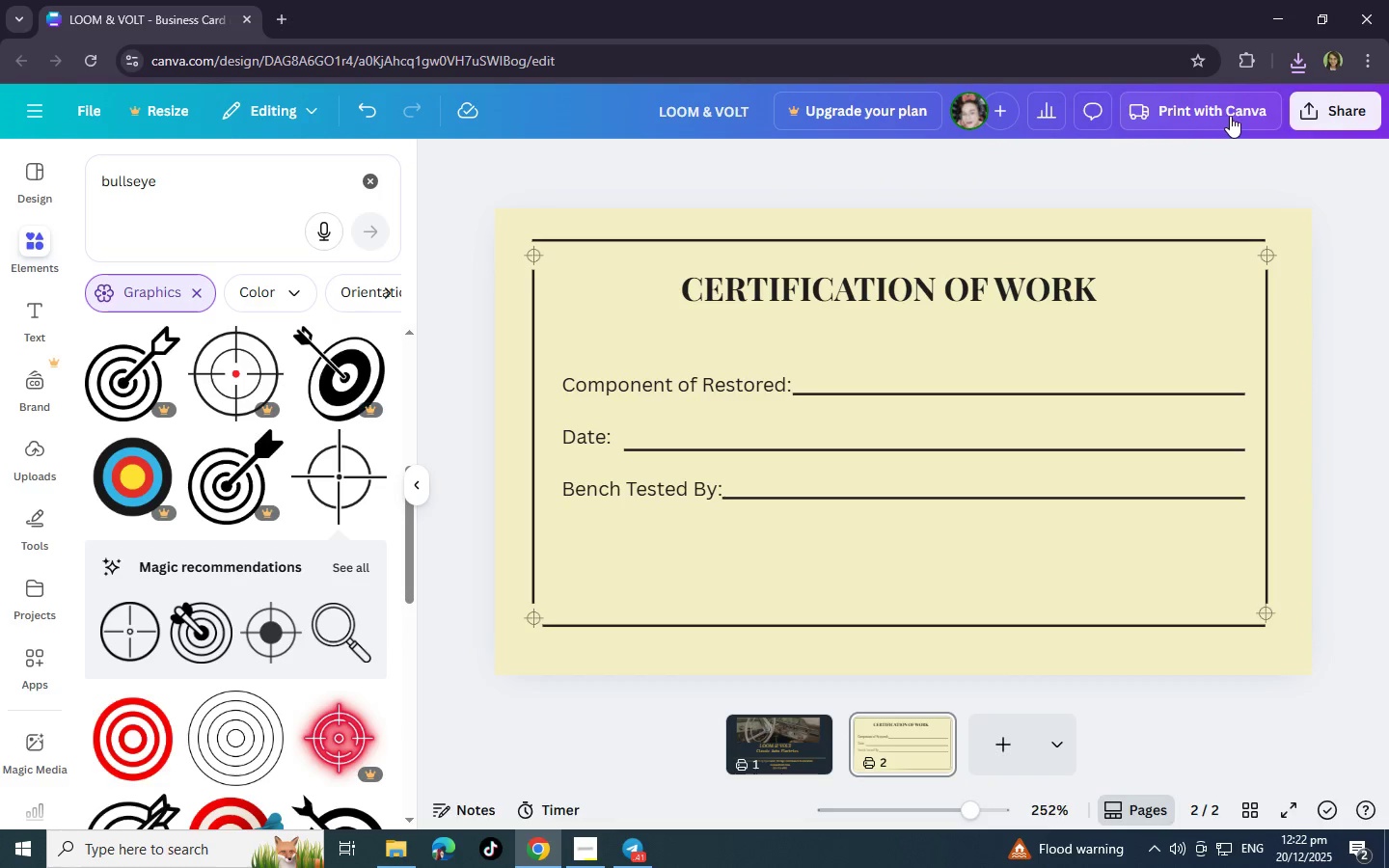 
left_click([1329, 114])
 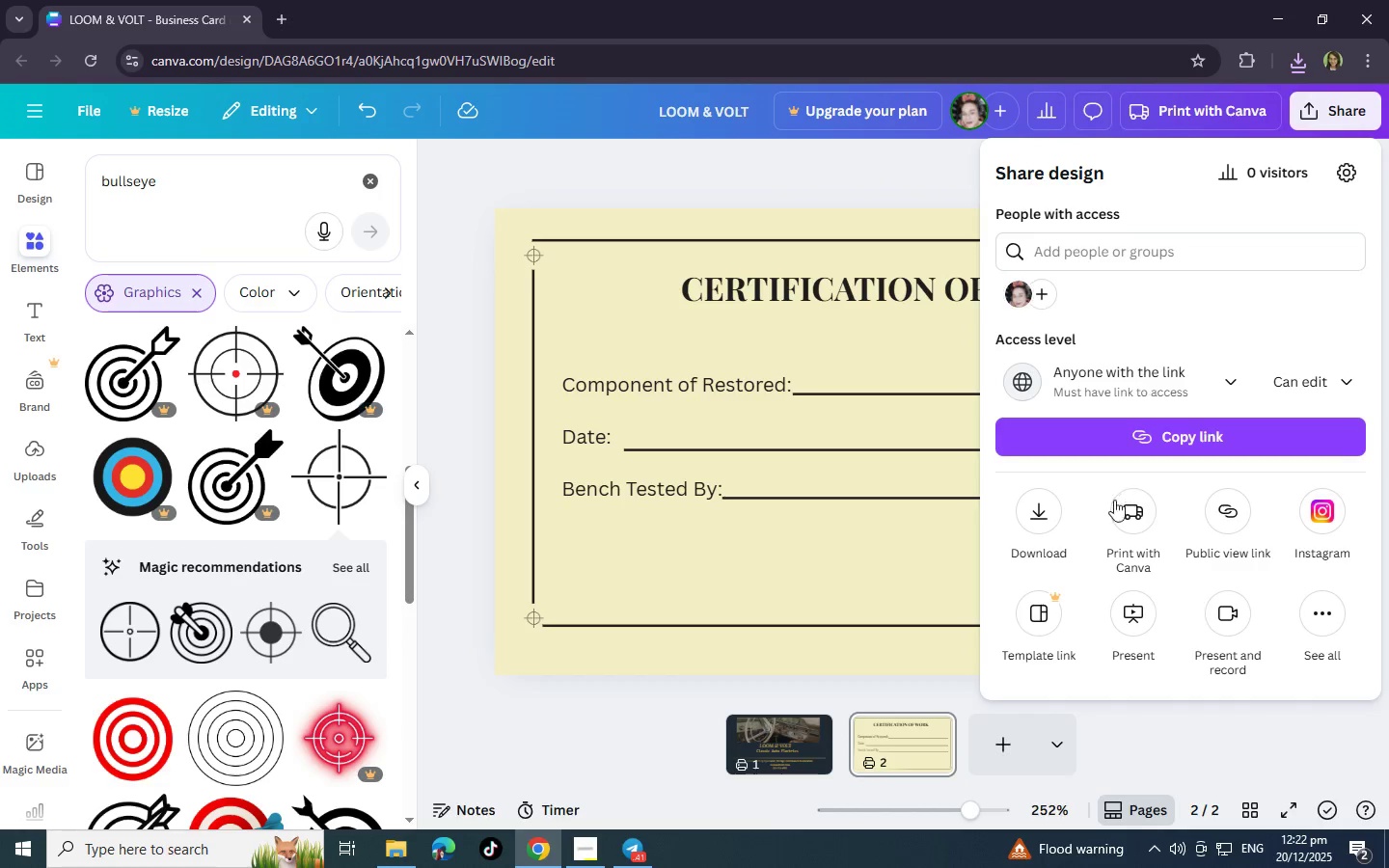 
left_click([1142, 390])
 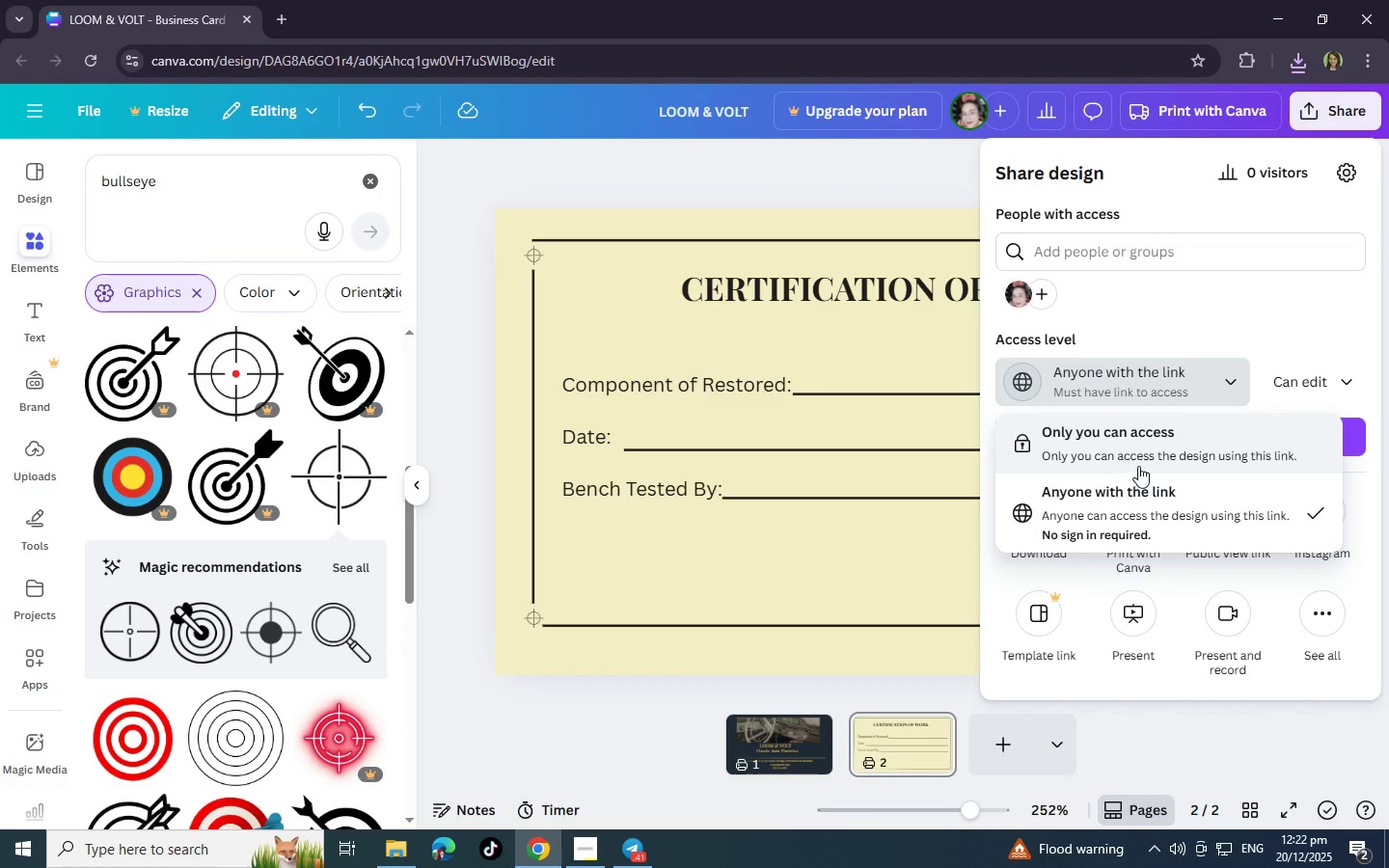 
left_click([1143, 458])
 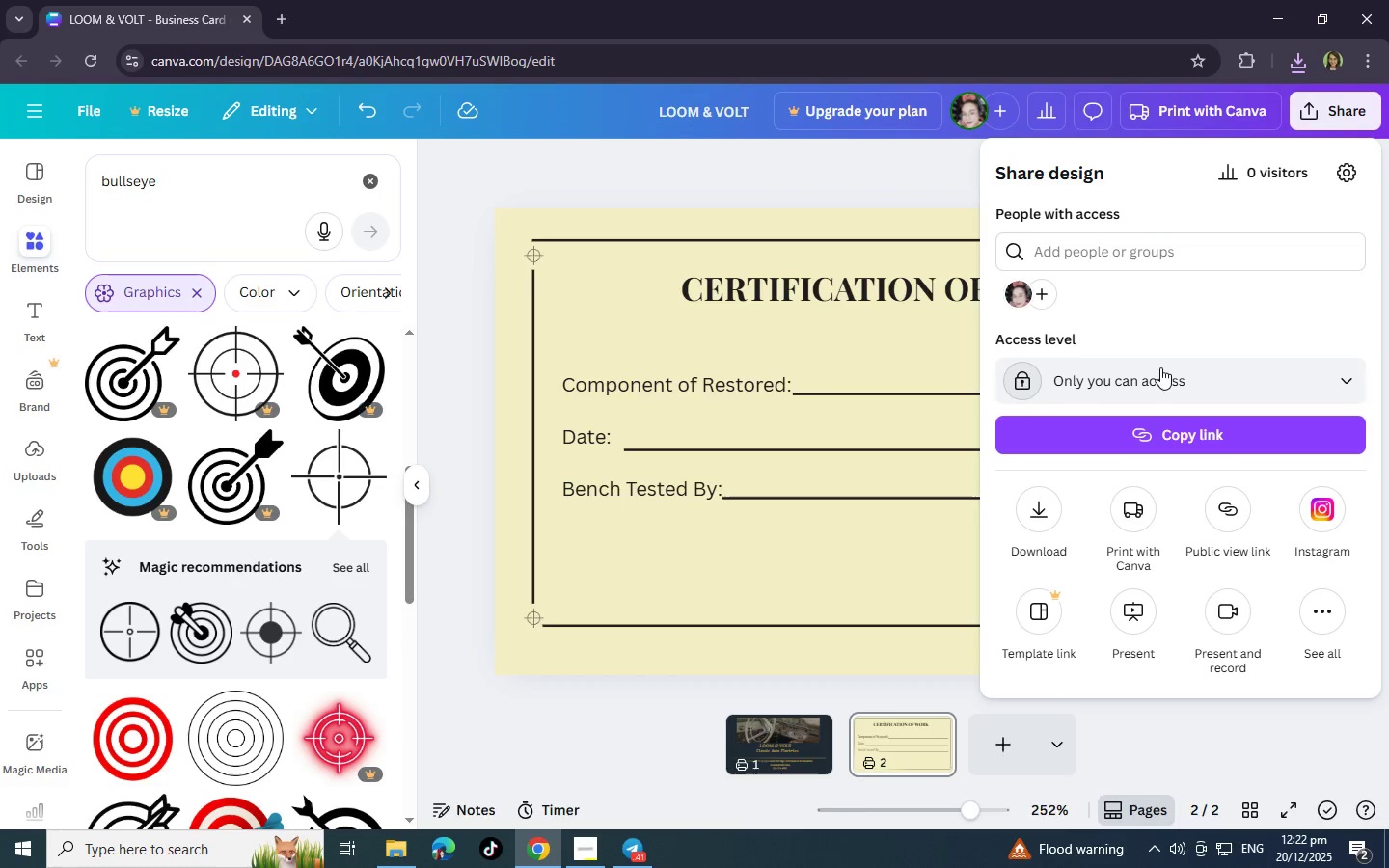 
left_click([1160, 374])
 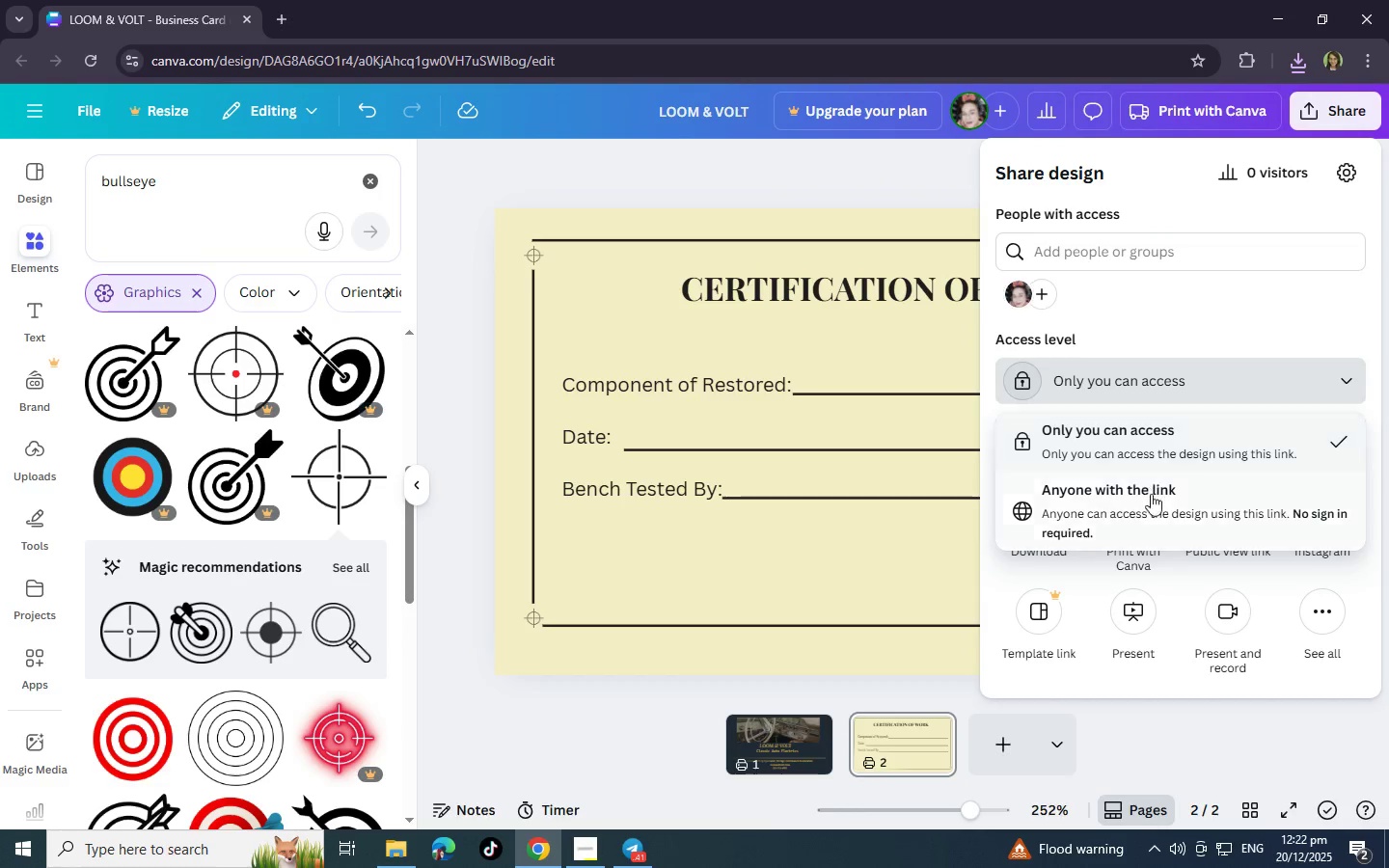 
left_click([1151, 496])
 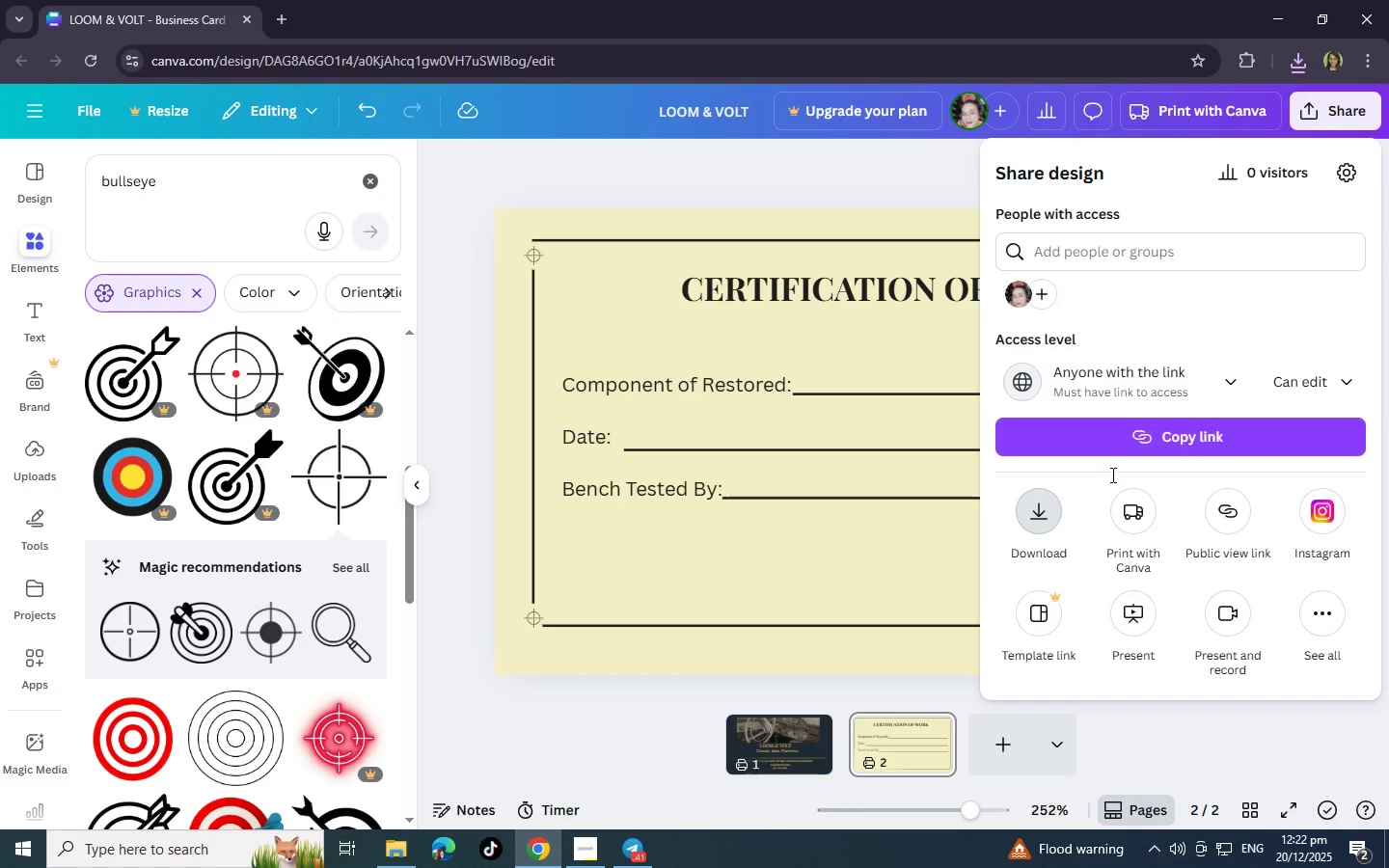 
left_click([1244, 243])
 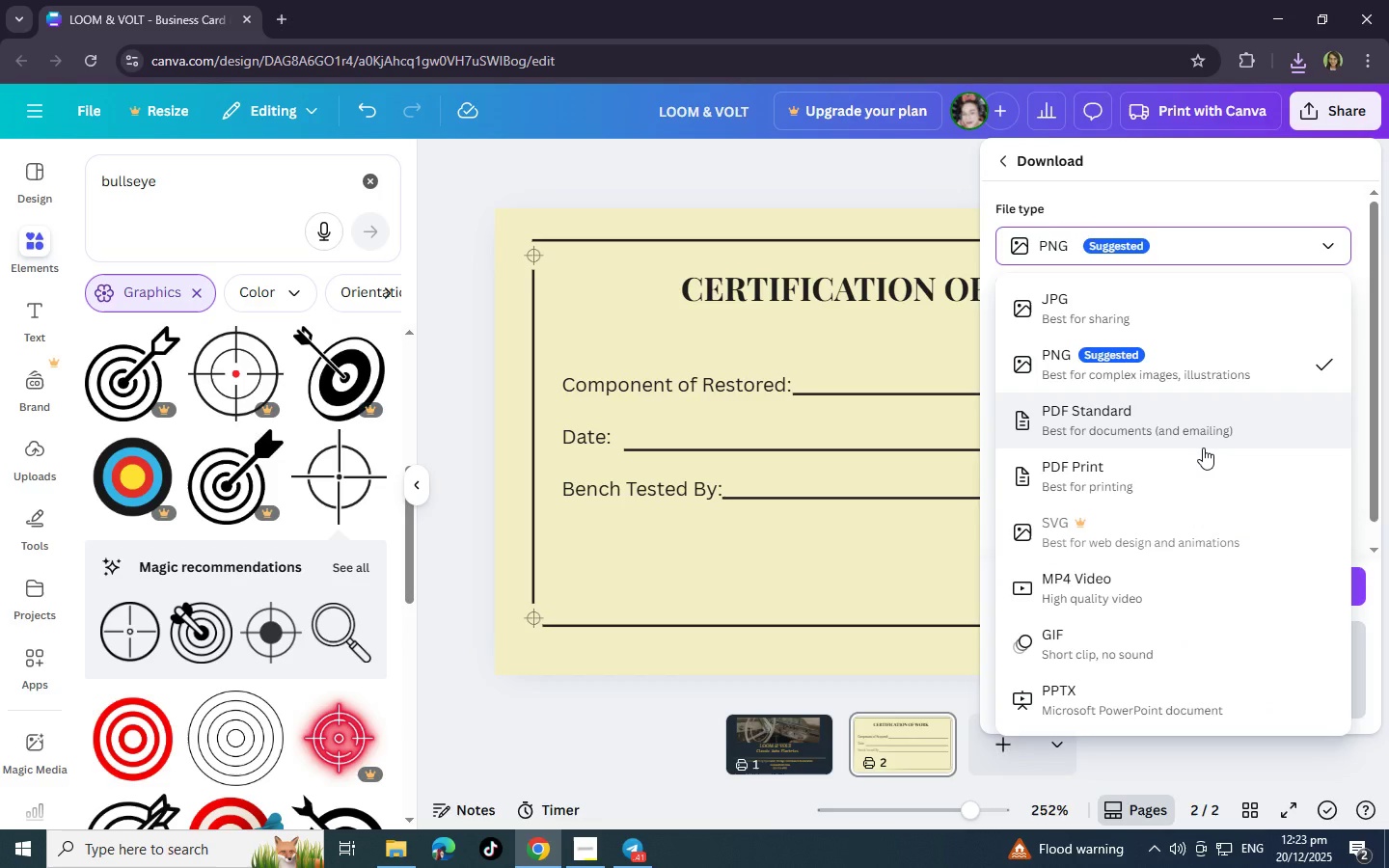 
left_click([1185, 490])
 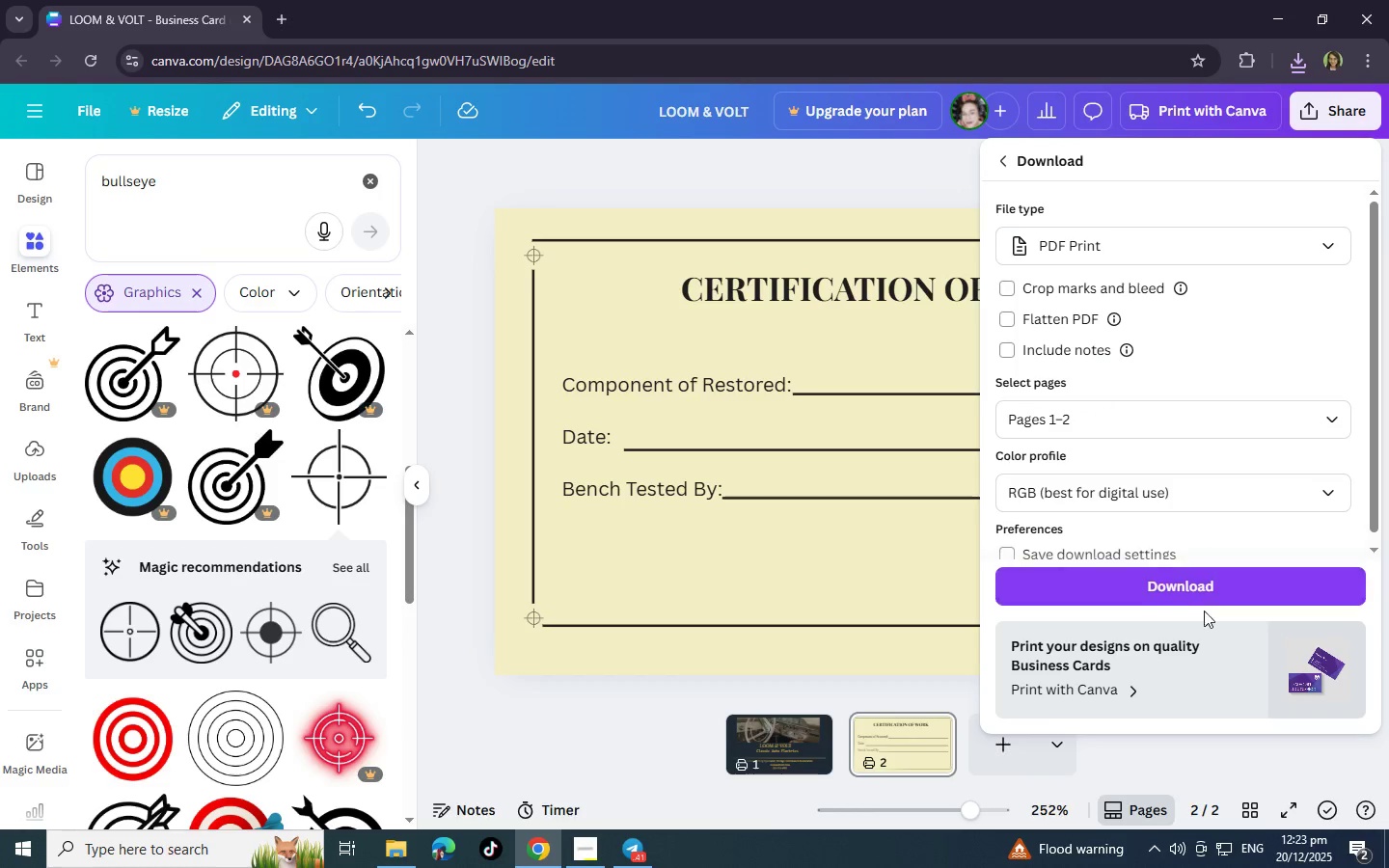 
left_click([1235, 587])
 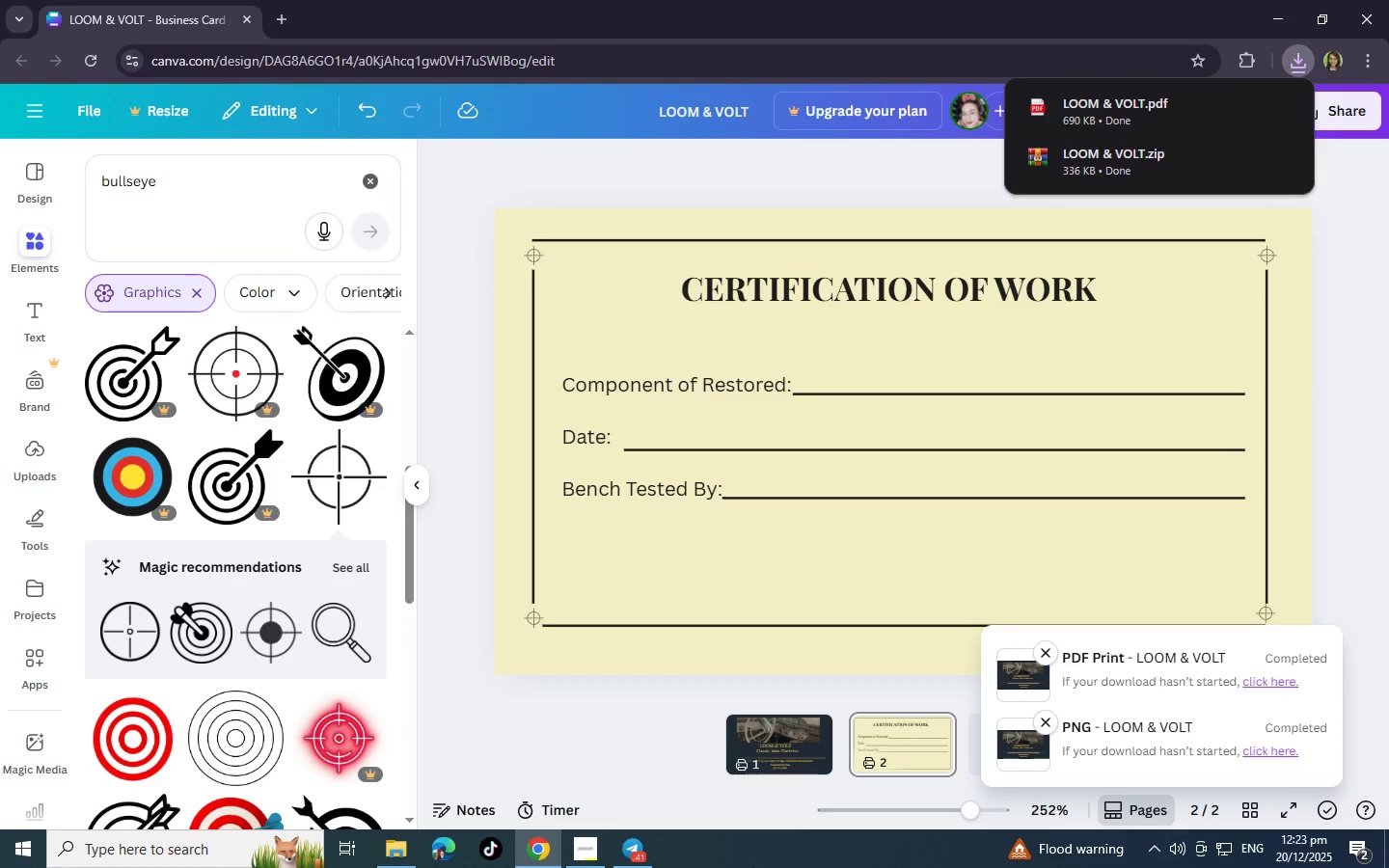 
wait(6.97)
 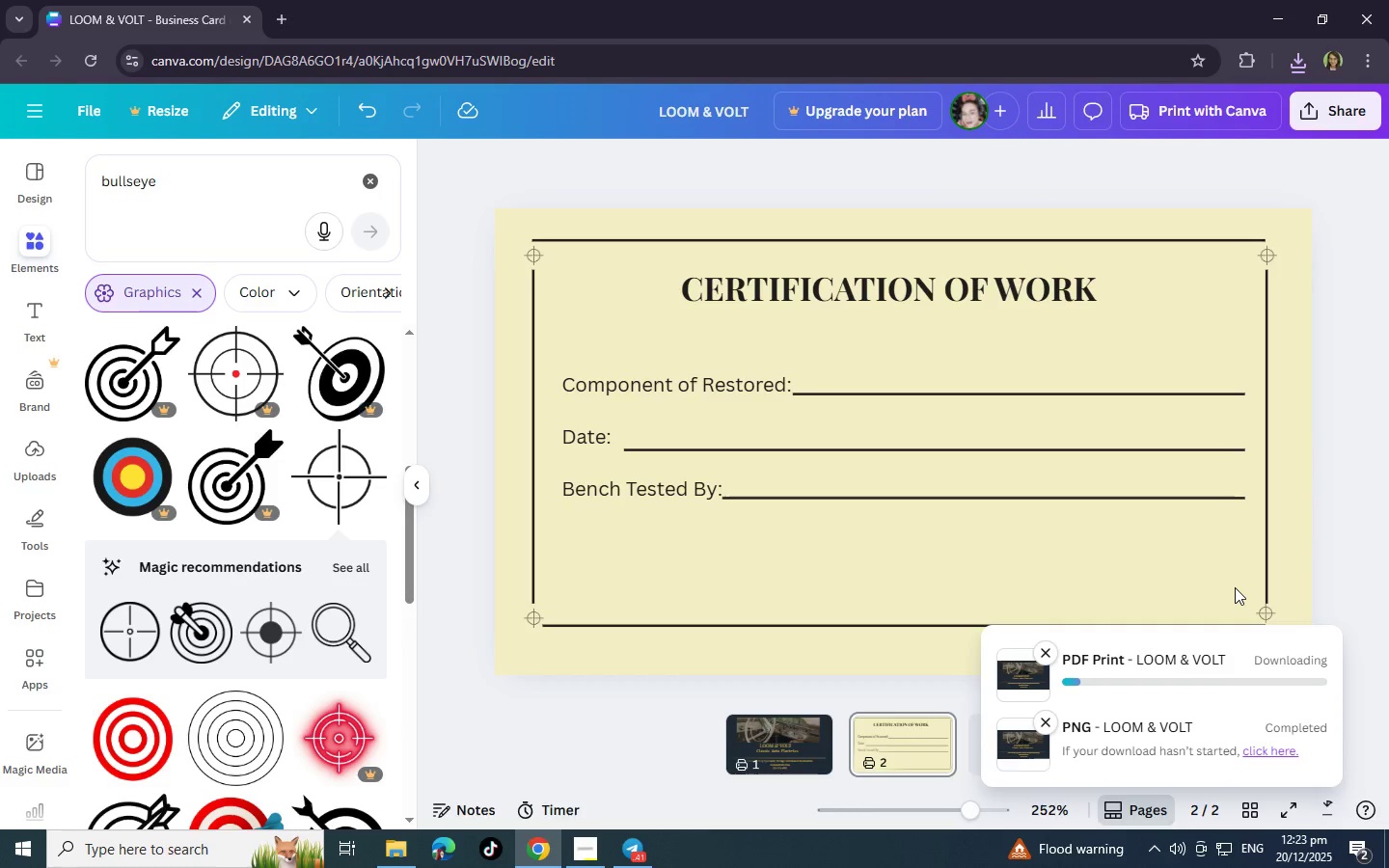 
left_click([588, 847])